 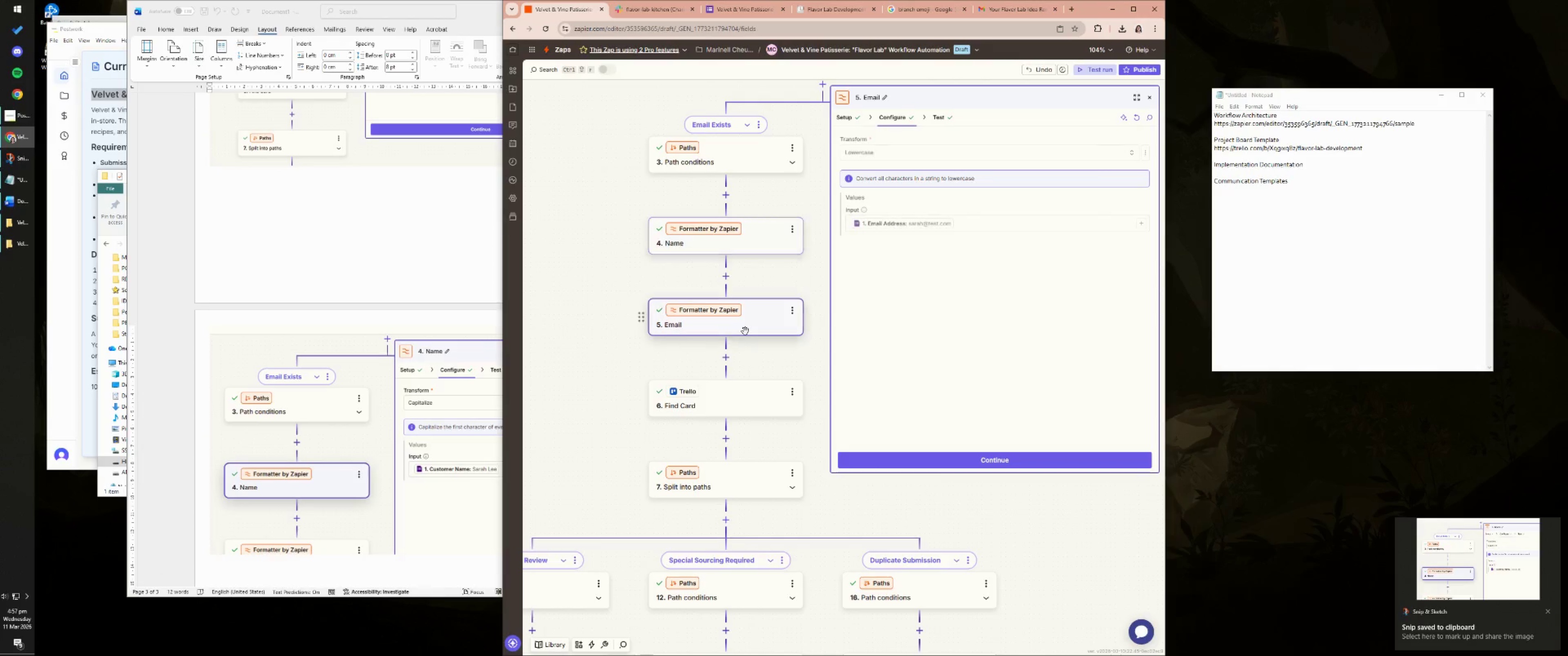 
key(Meta+Shift+ShiftLeft)
 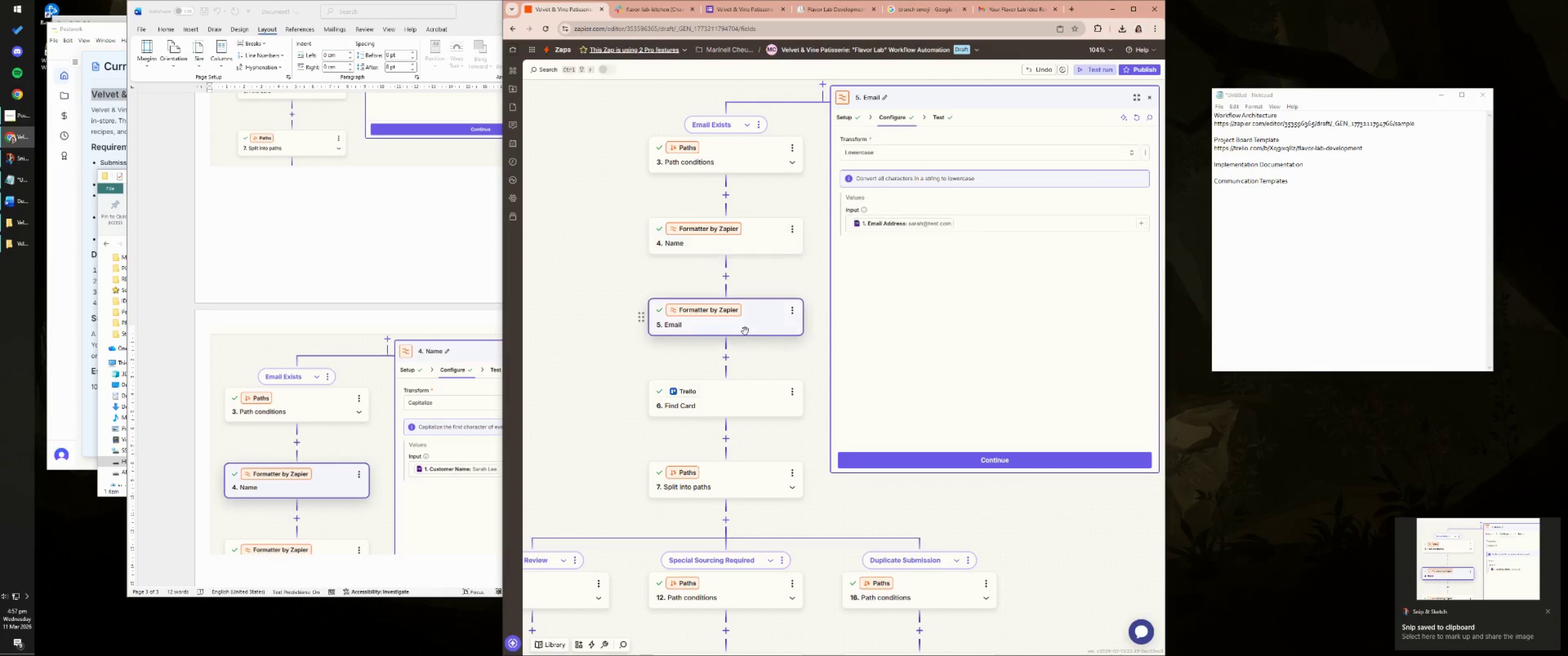 
key(Meta+Shift+S)
 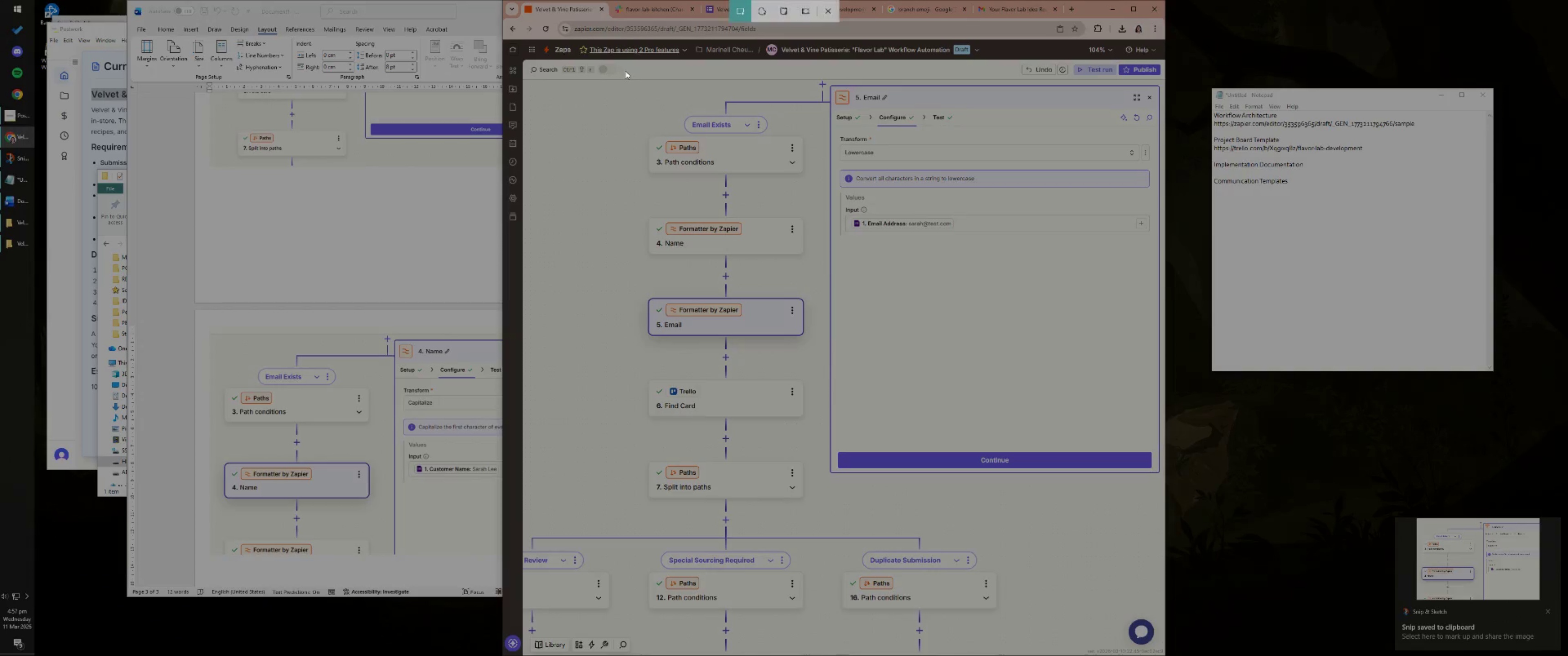 
left_click([664, 359])
 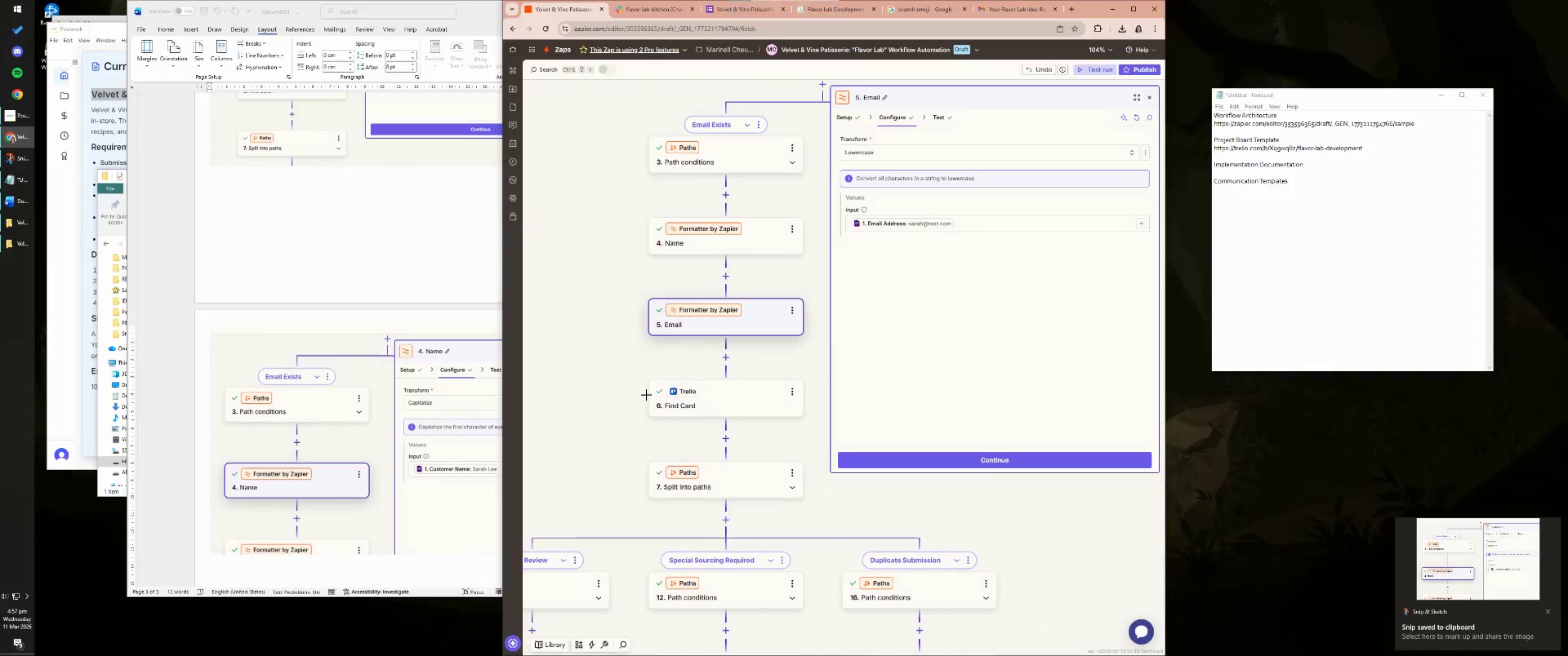 
left_click_drag(start_coordinate=[623, 418], to_coordinate=[639, 218])
 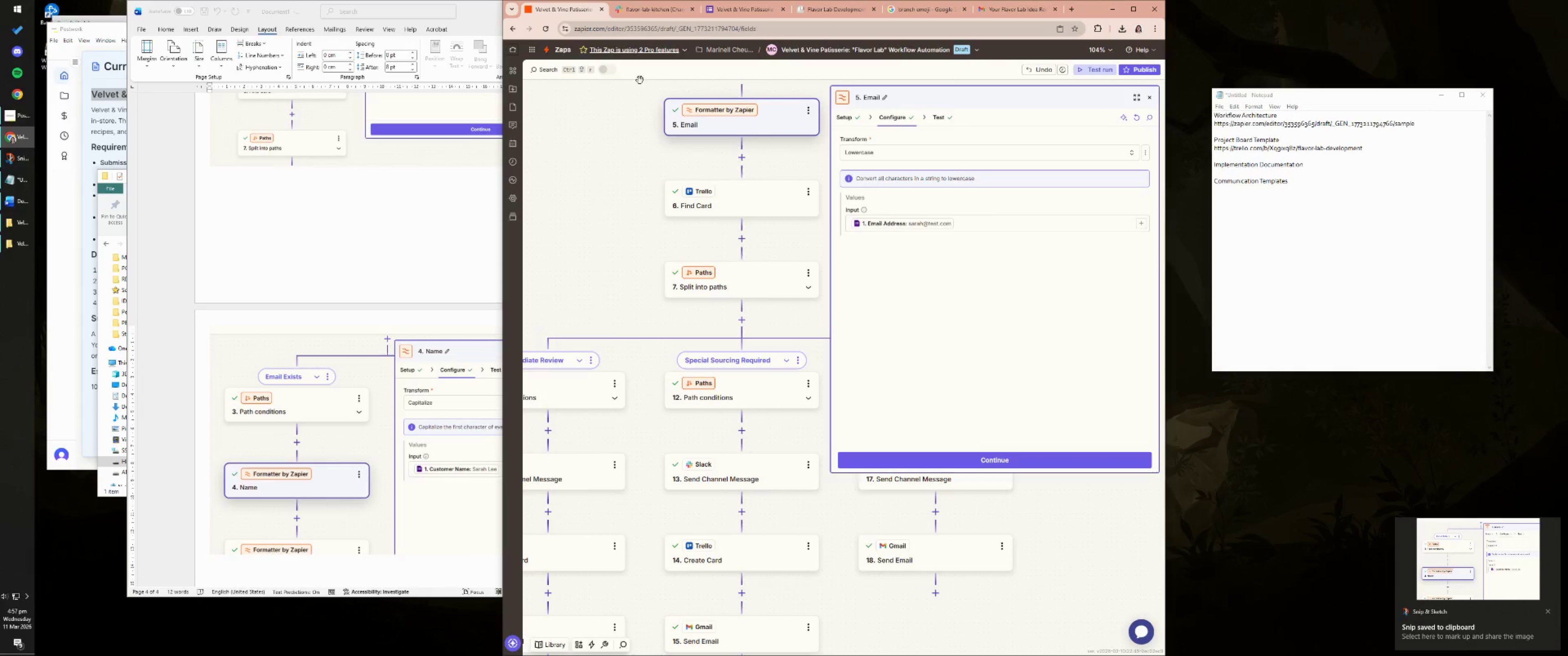 
key(Meta+MetaLeft)
 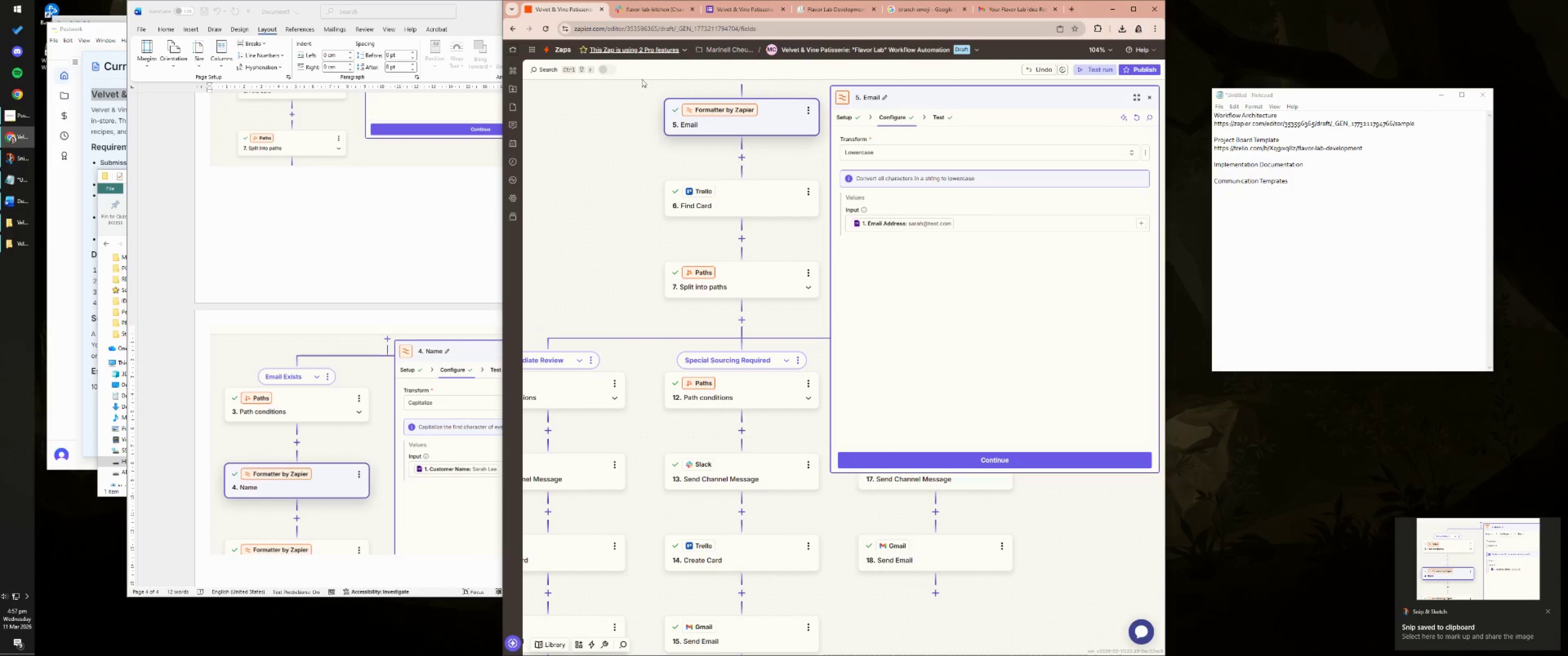 
key(Meta+Shift+ShiftLeft)
 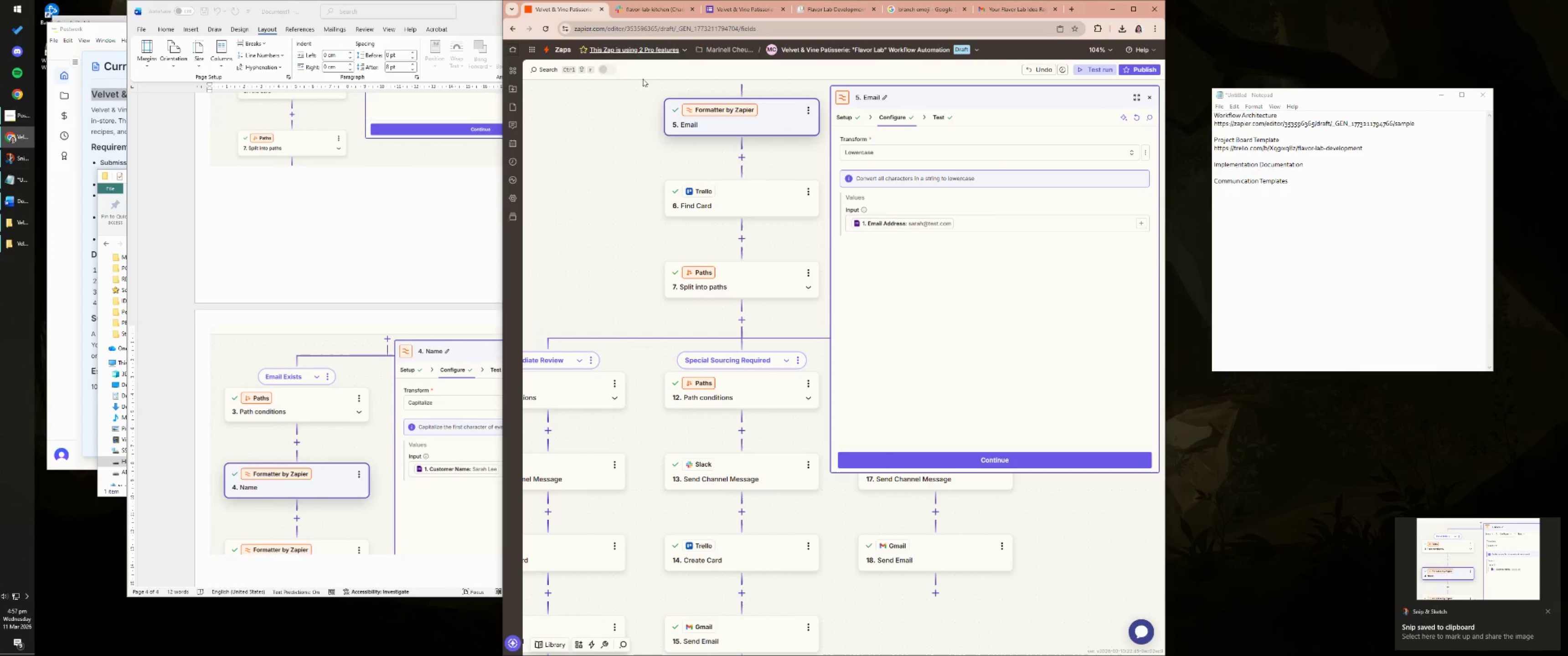 
key(Meta+Shift+S)
 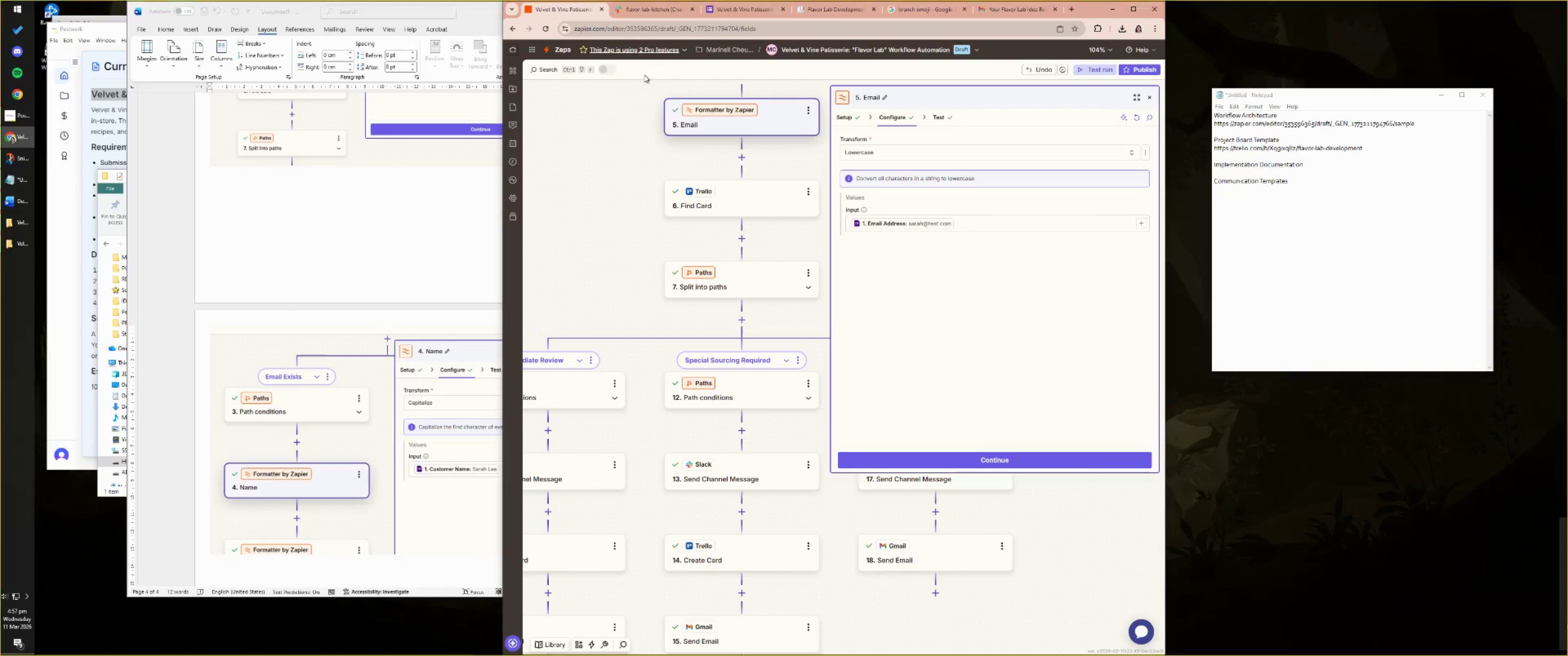 
left_click_drag(start_coordinate=[641, 72], to_coordinate=[994, 288])
 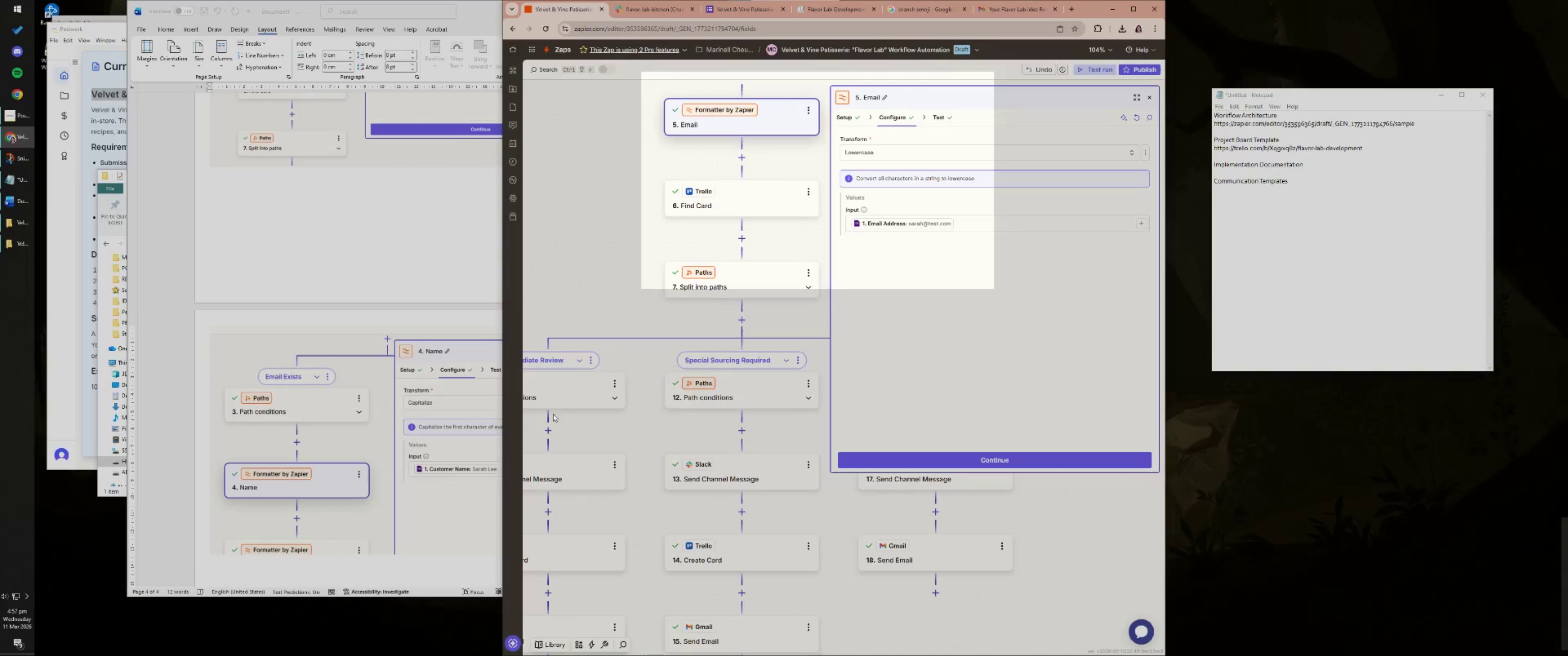 
scroll: coordinate [345, 428], scroll_direction: down, amount: 3.0
 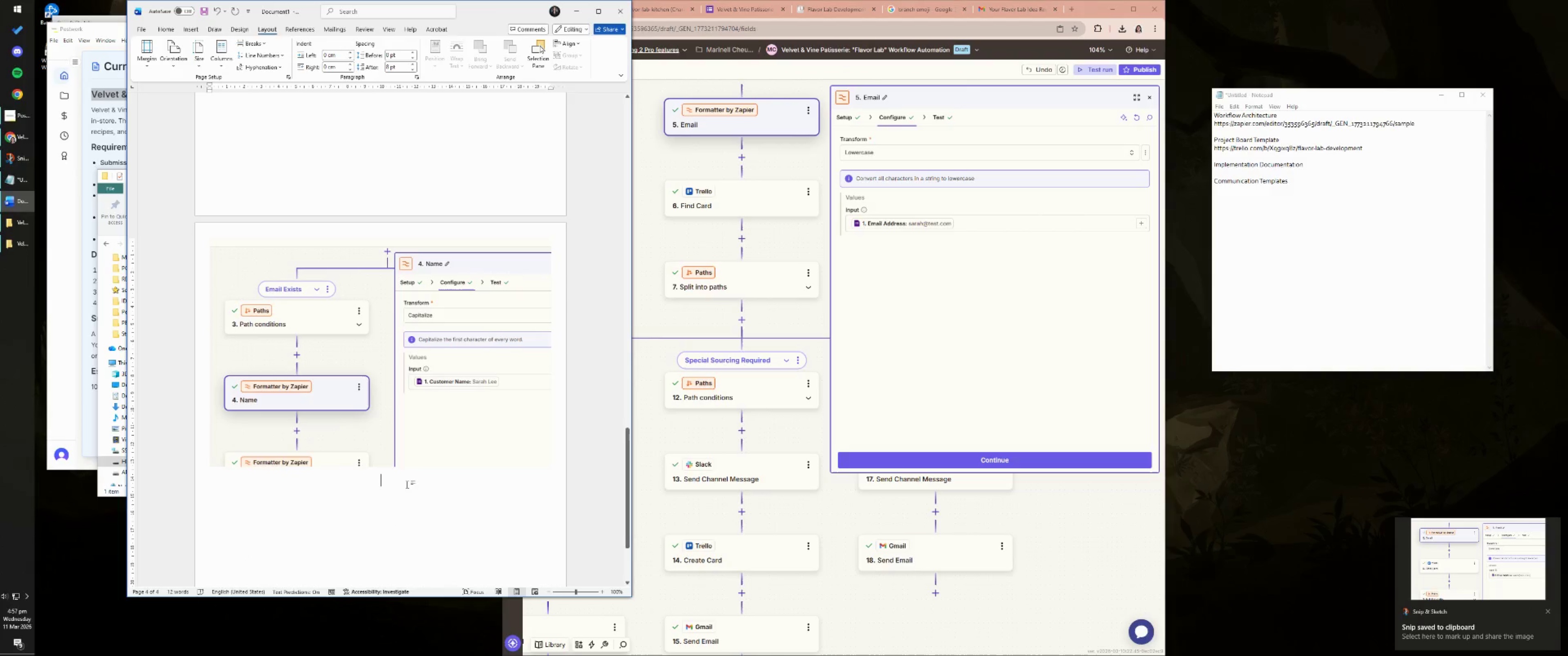 
key(Control+ControlLeft)
 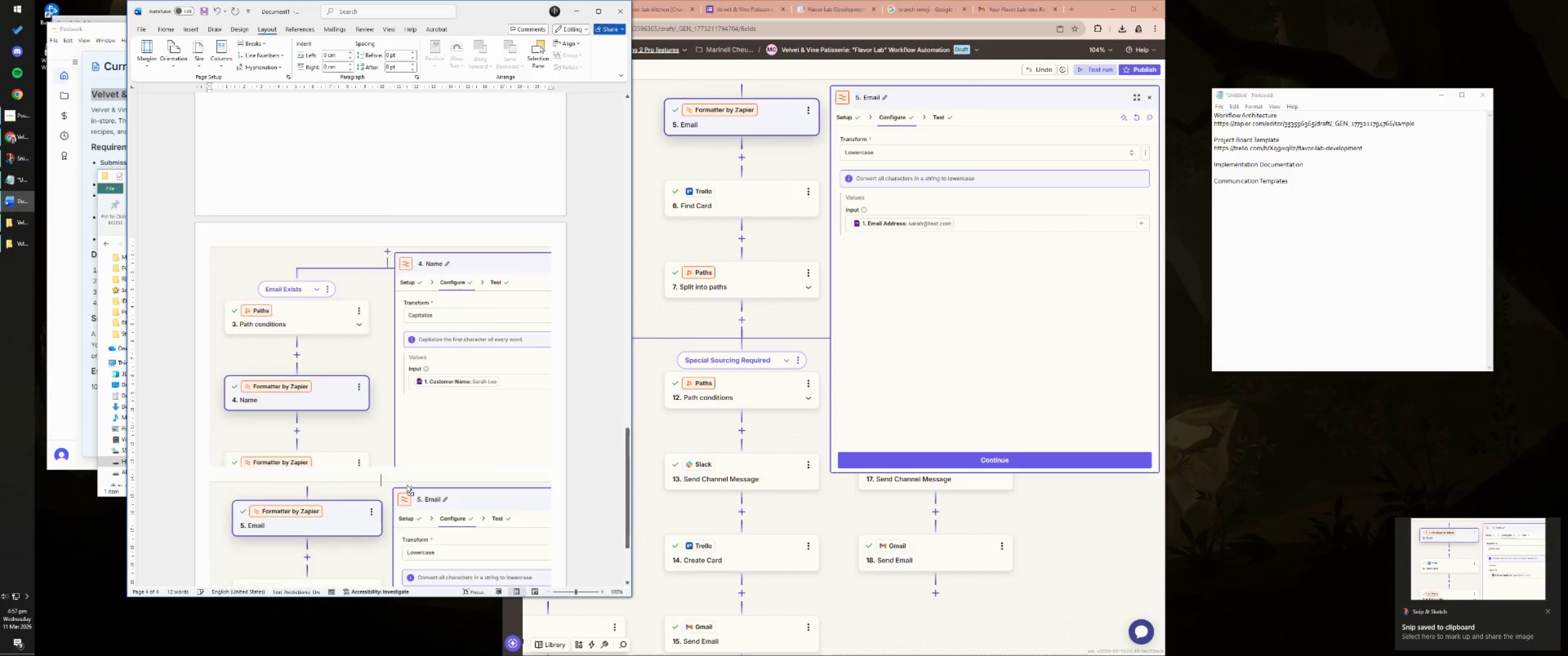 
key(Control+V)
 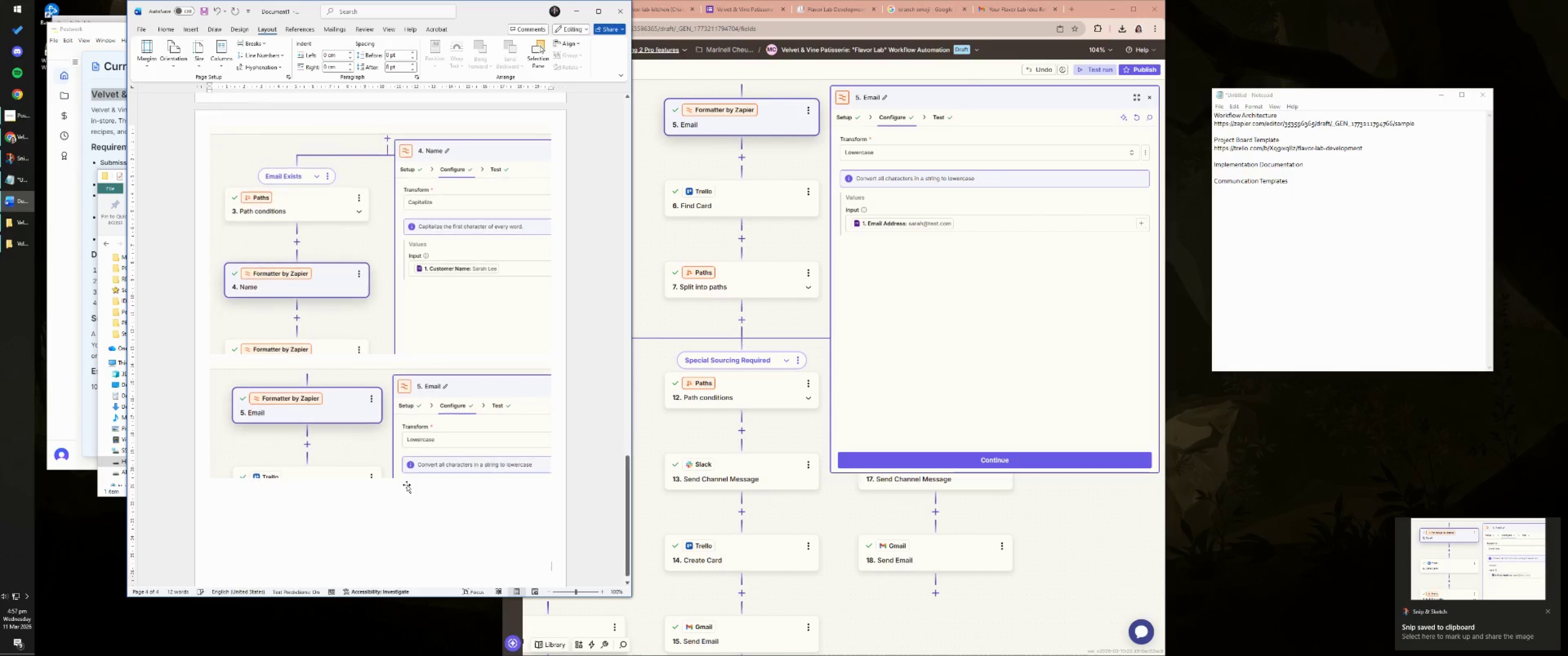 
key(NumpadEnter)
 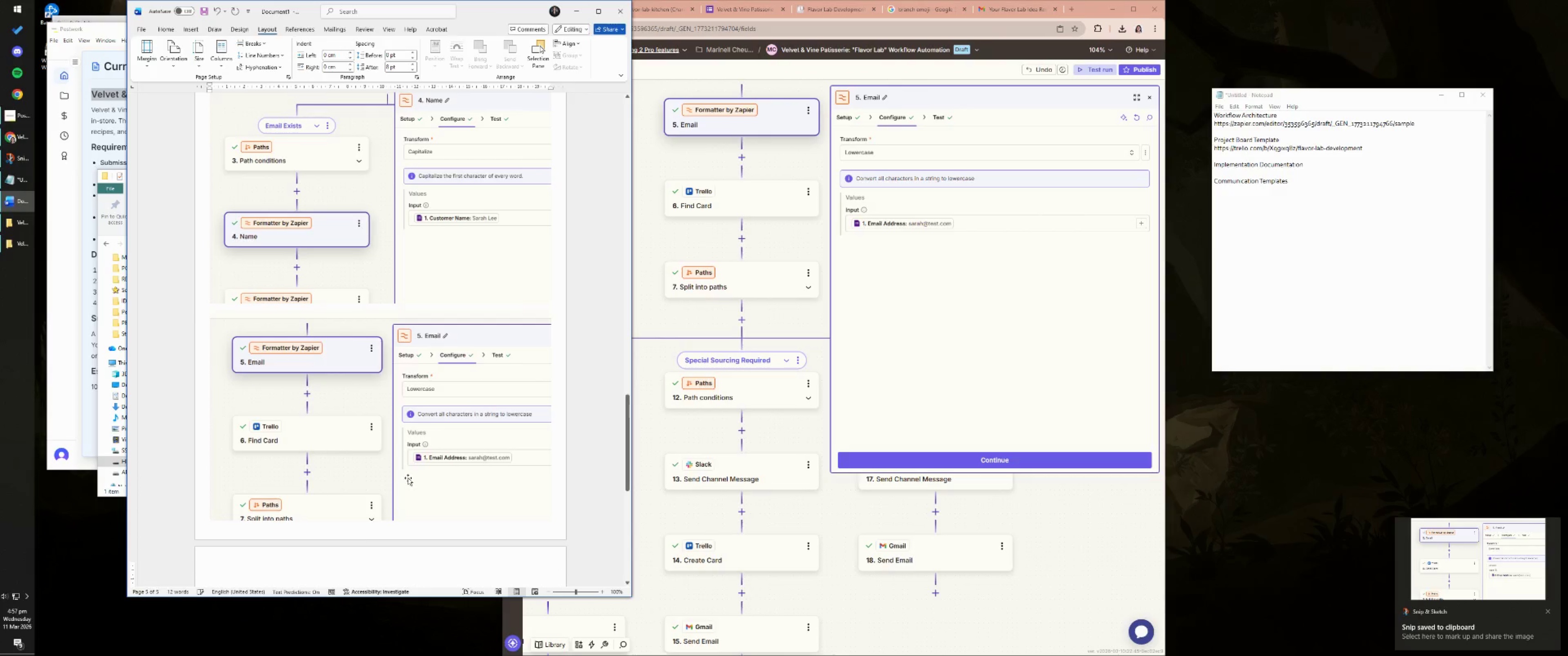 
scroll: coordinate [548, 296], scroll_direction: down, amount: 4.0
 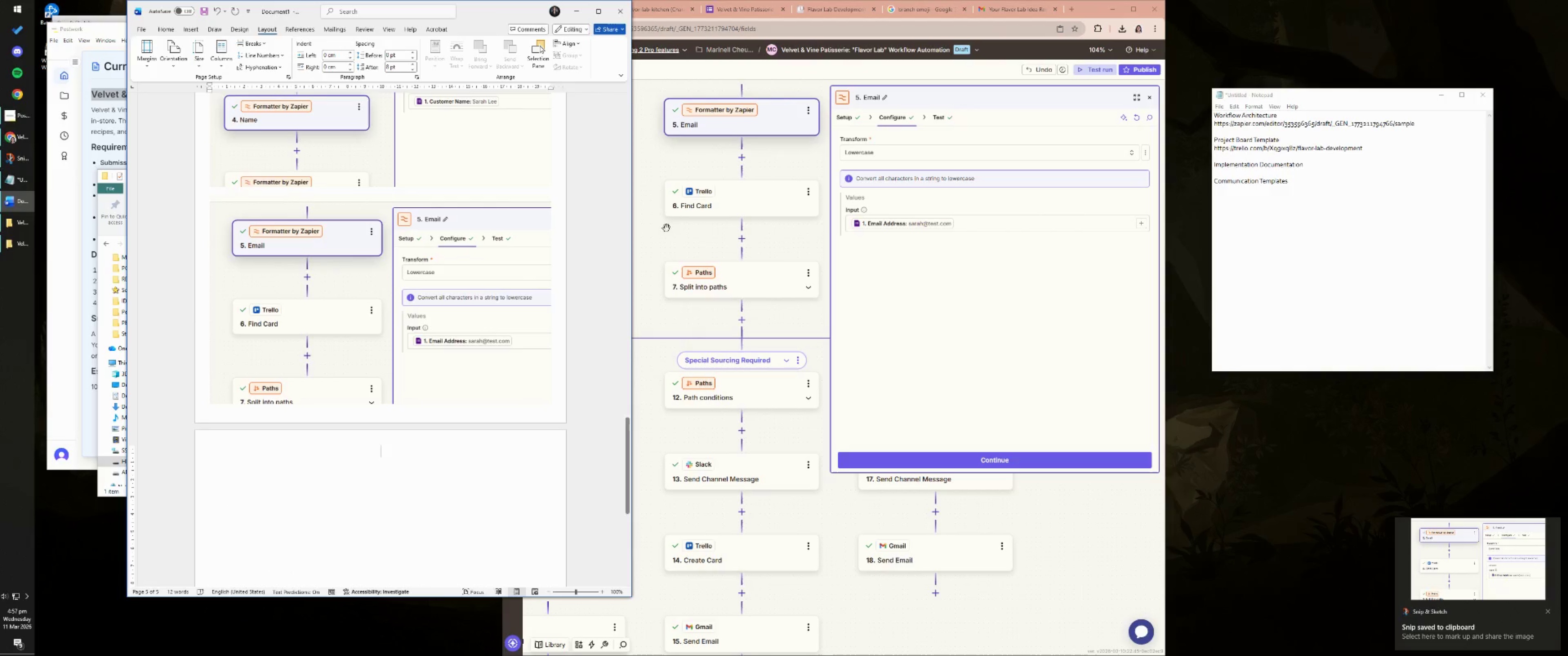 
left_click([748, 208])
 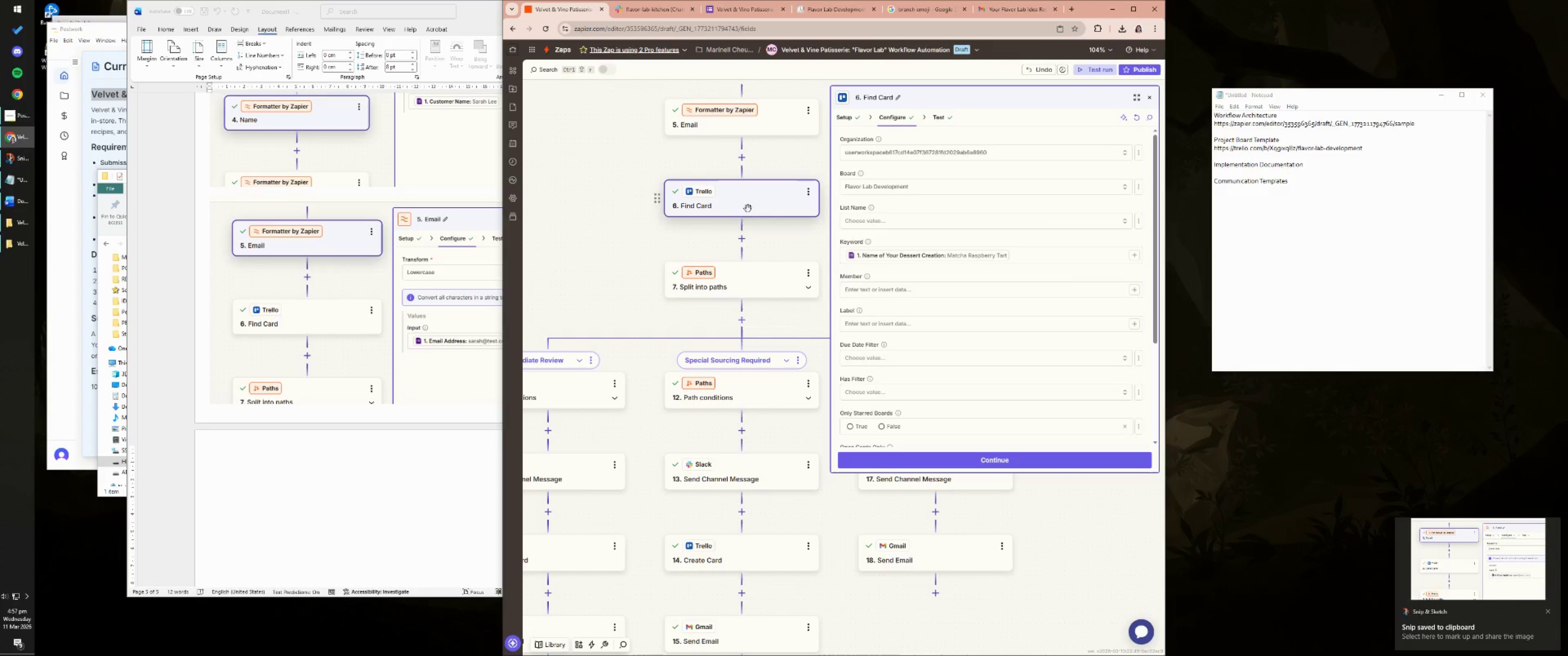 
left_click_drag(start_coordinate=[612, 292], to_coordinate=[607, 202])
 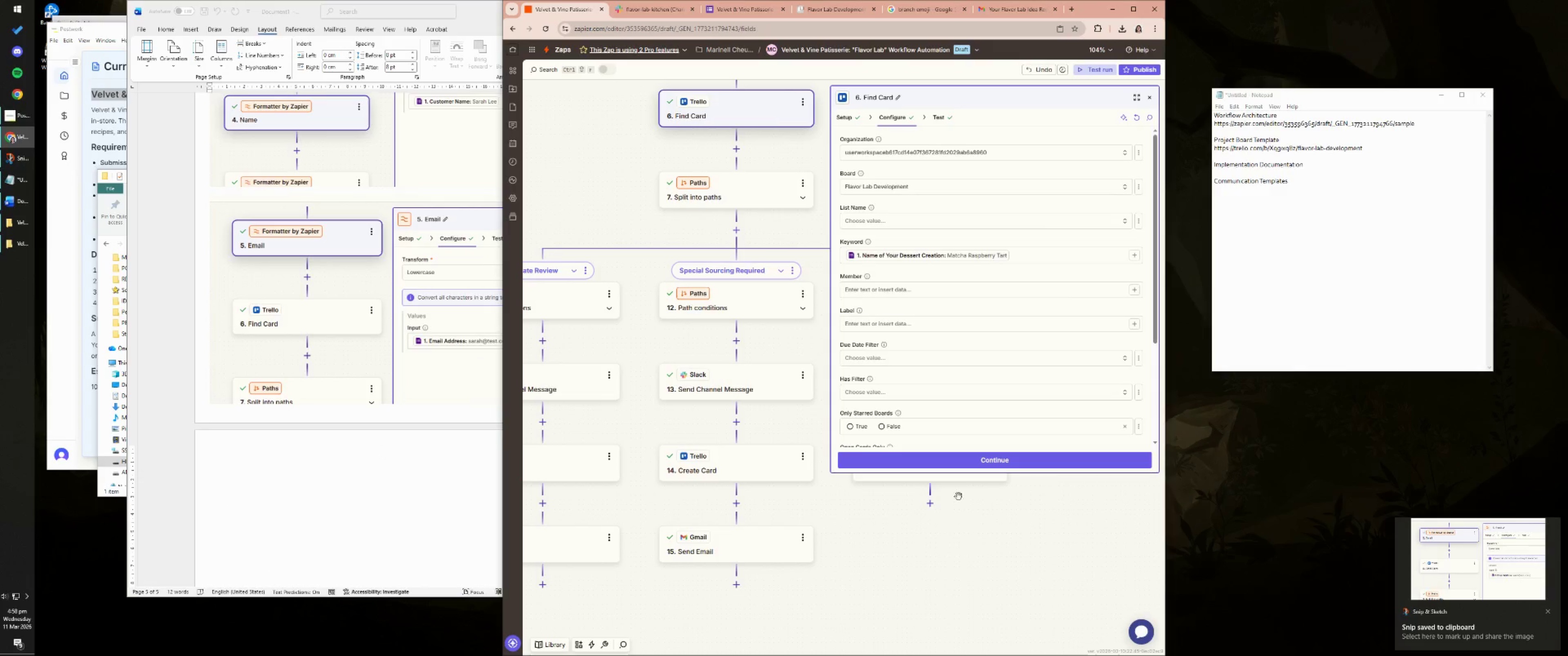 
key(Meta+MetaLeft)
 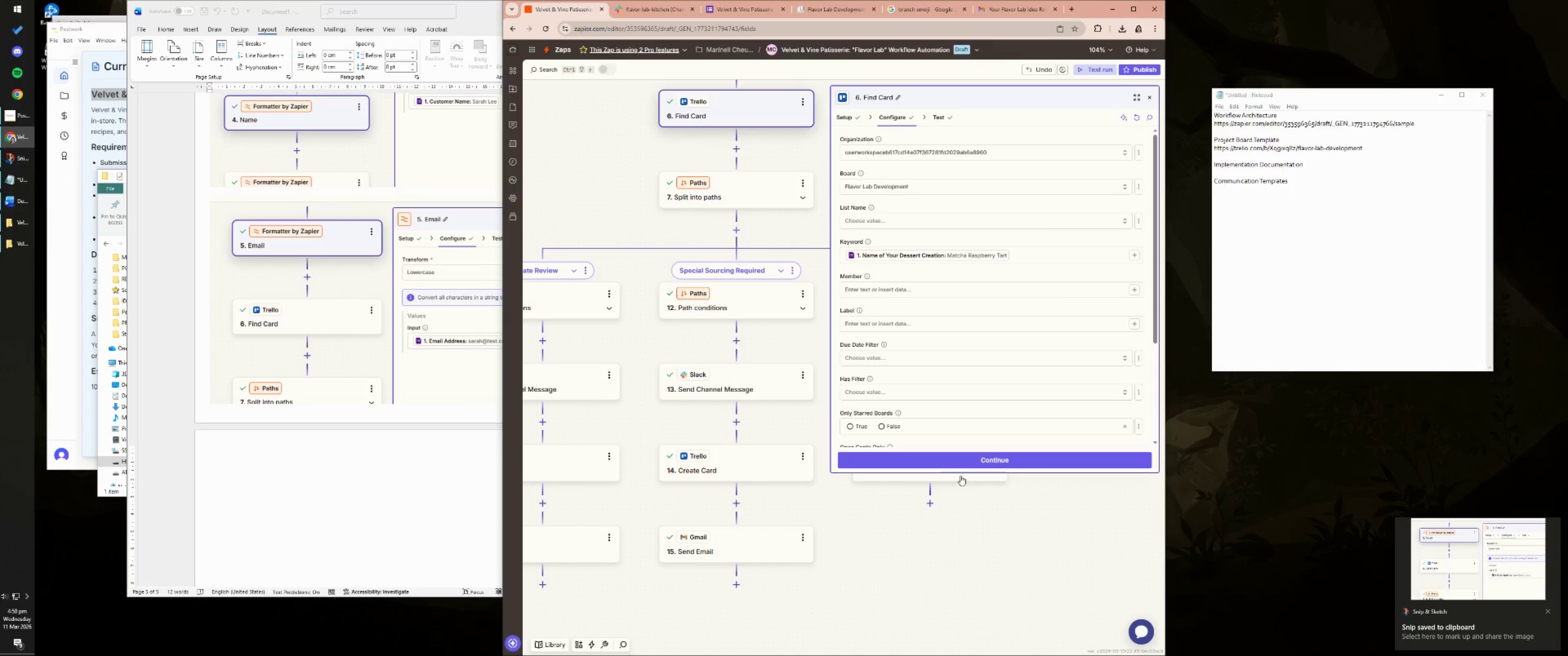 
key(Meta+Shift+ShiftLeft)
 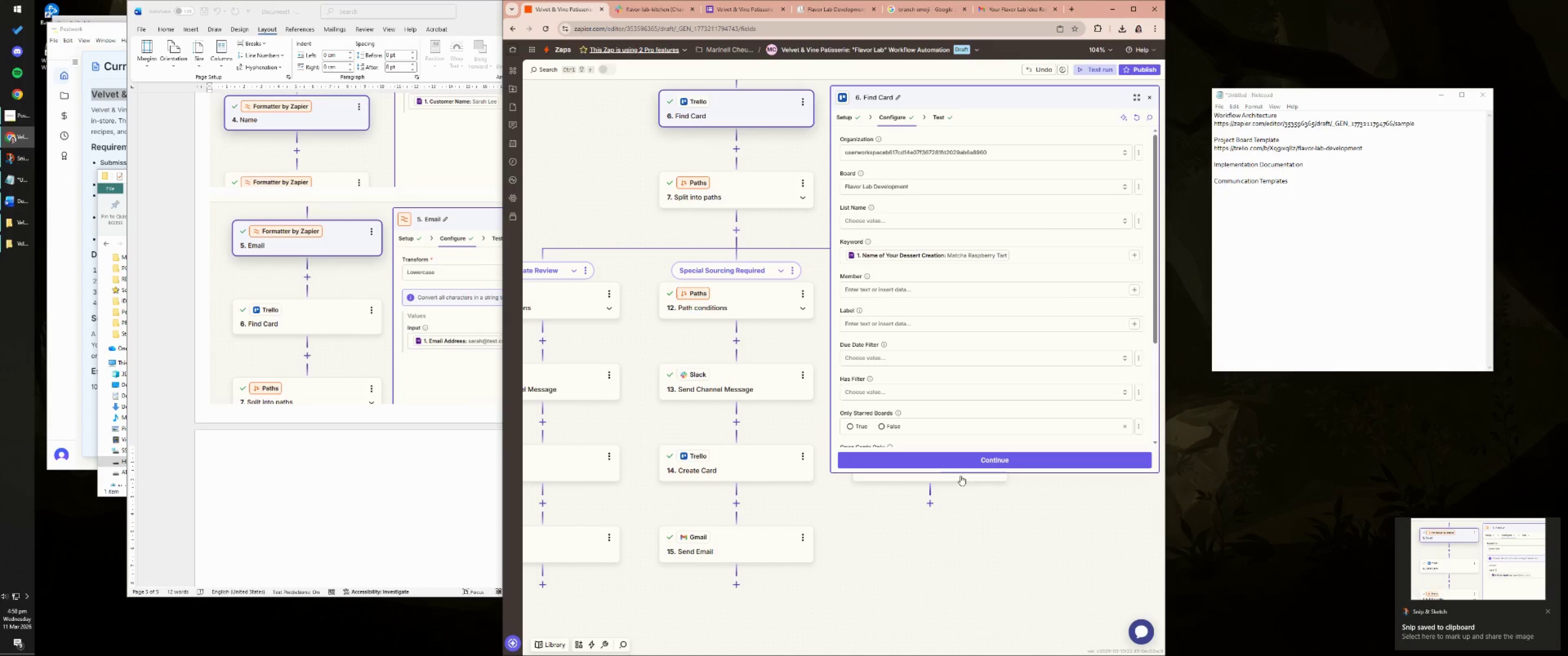 
key(Meta+Shift+S)
 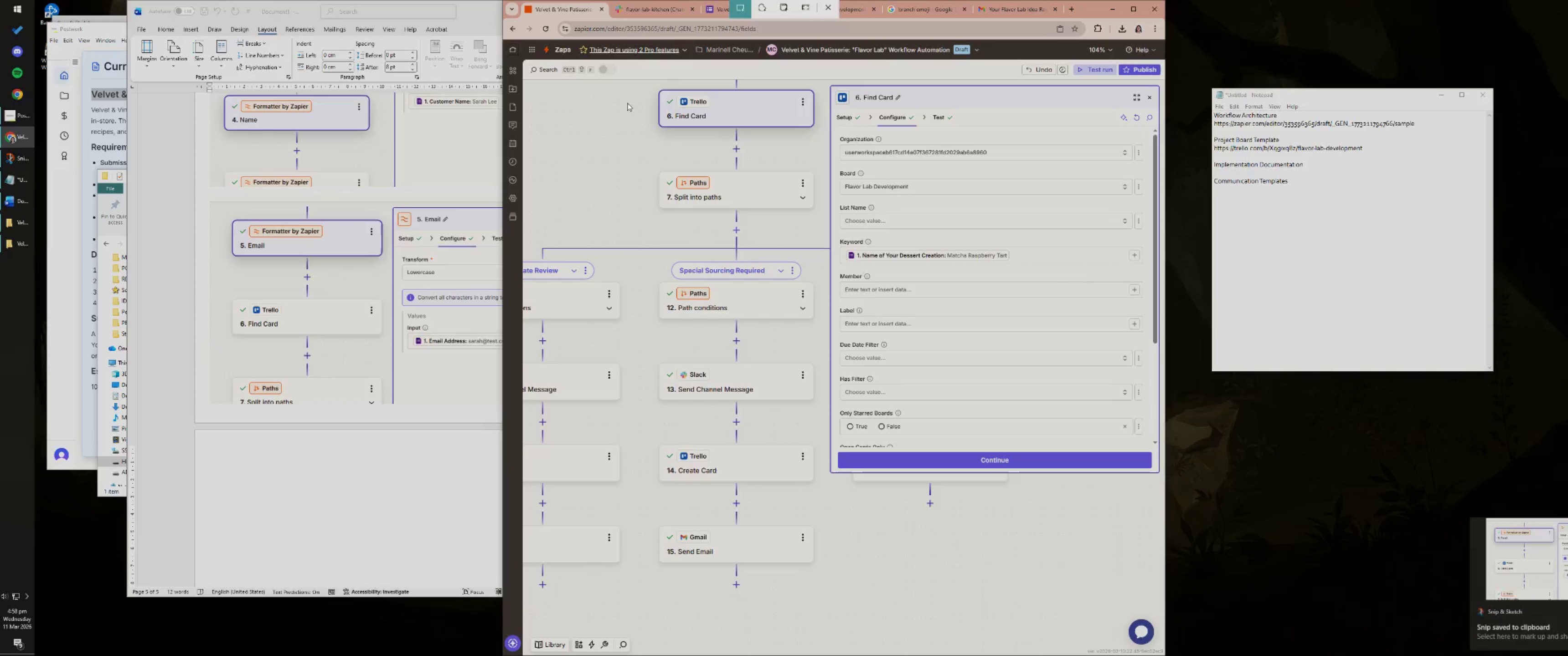 
left_click_drag(start_coordinate=[632, 69], to_coordinate=[1068, 385])
 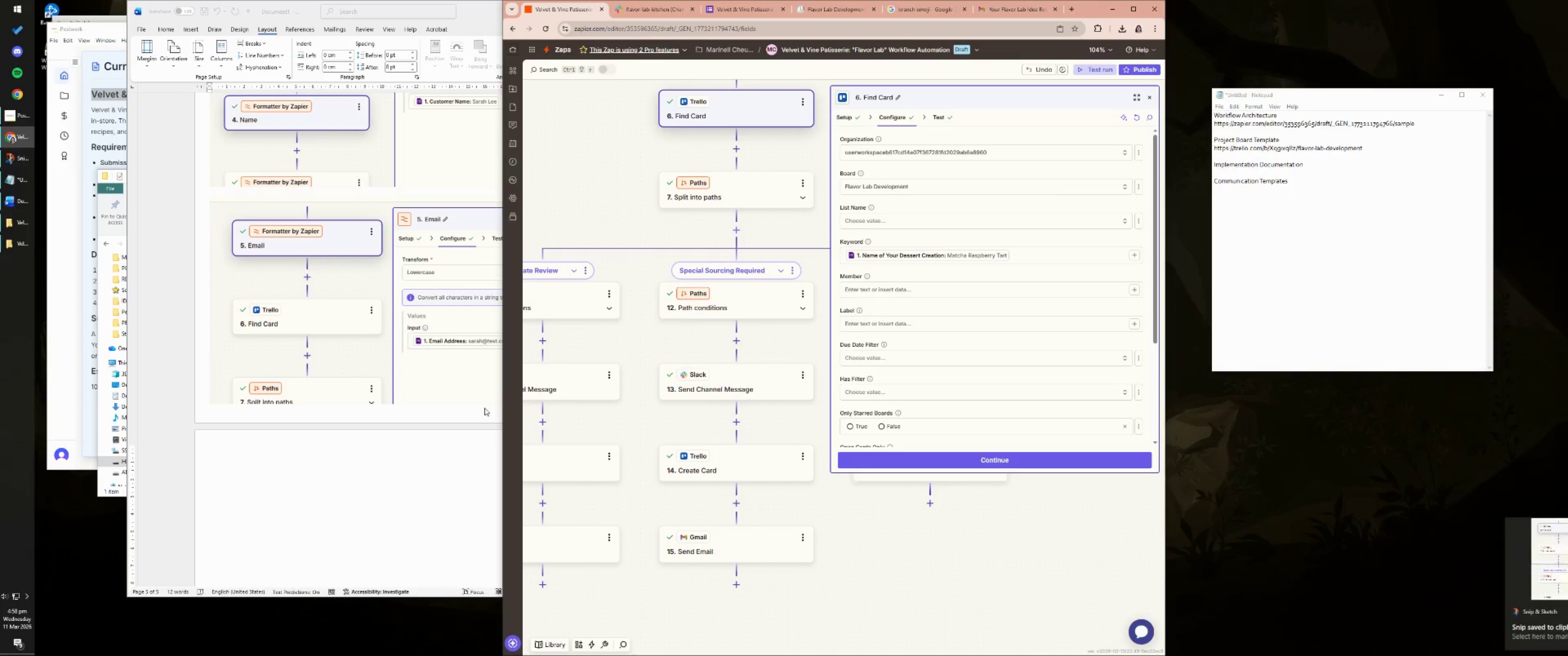 
left_click([418, 497])
 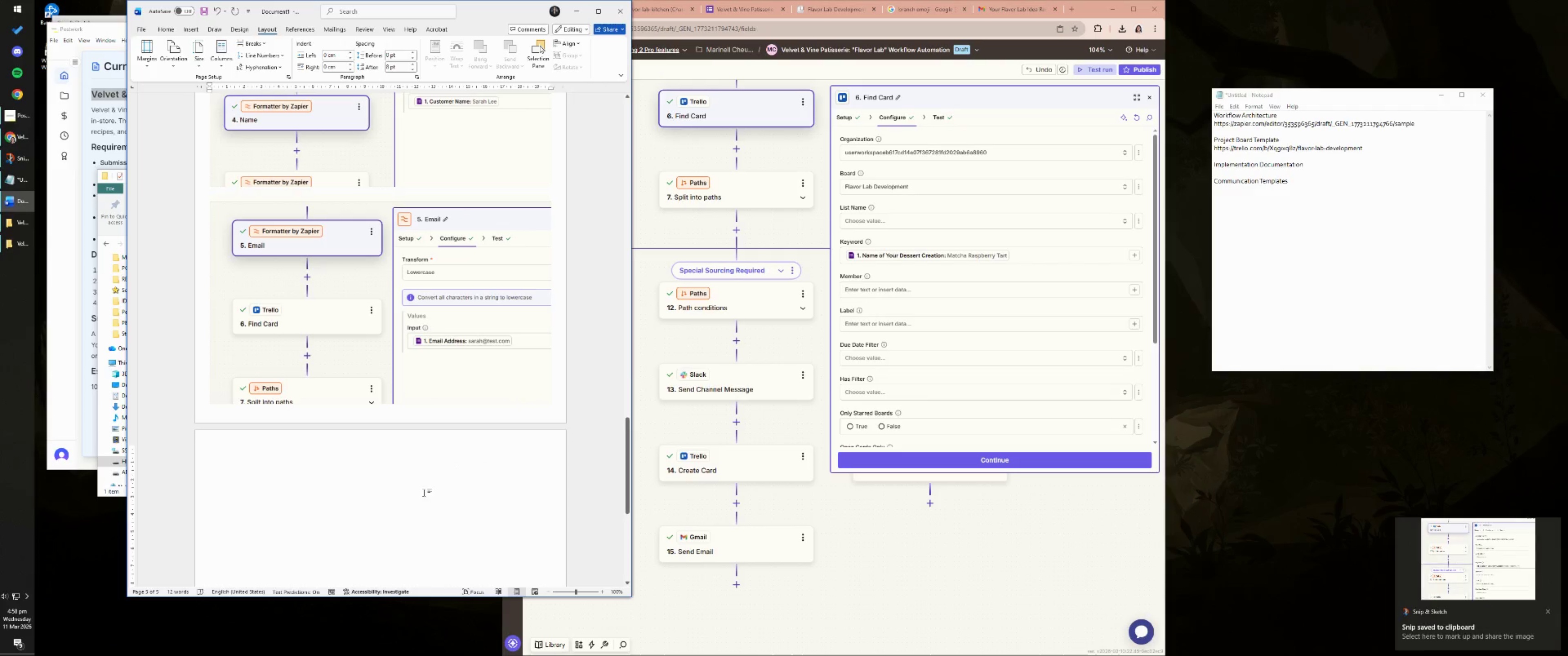 
left_click([430, 472])
 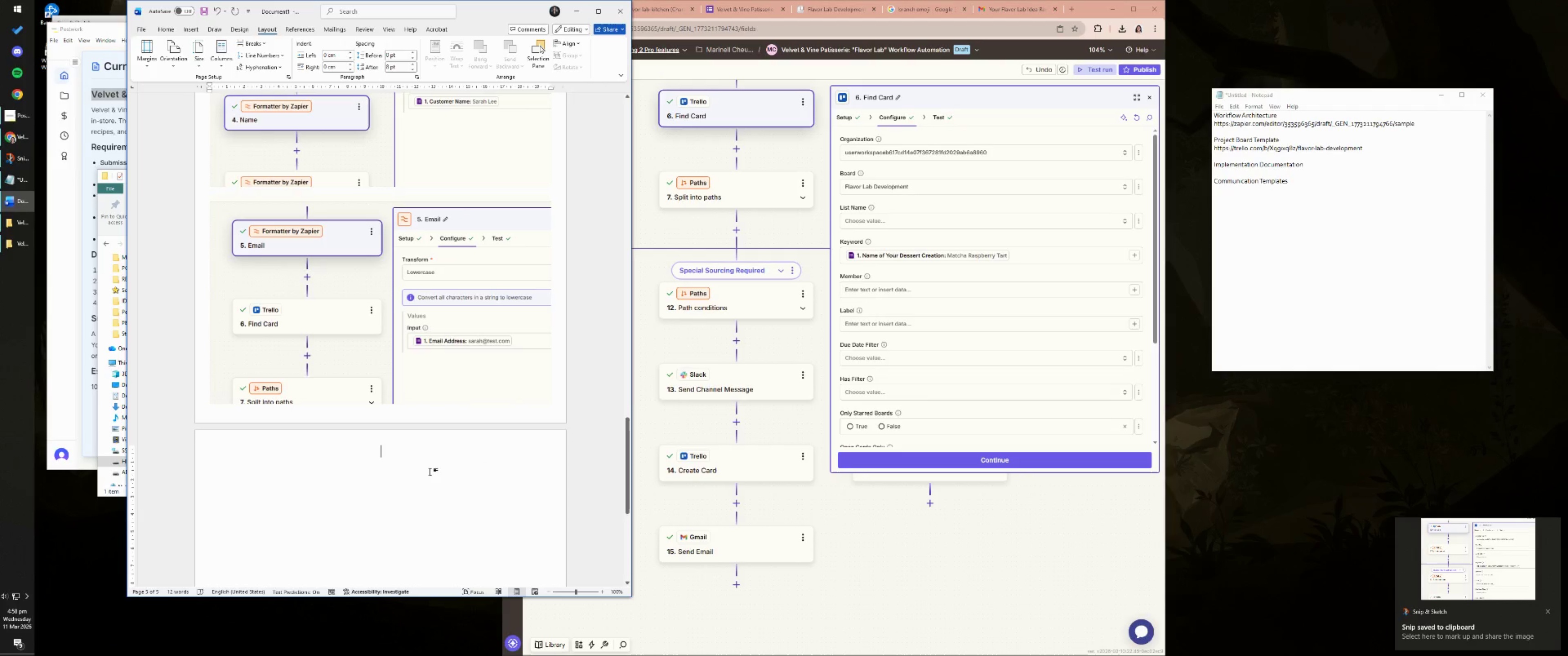 
key(Control+ControlLeft)
 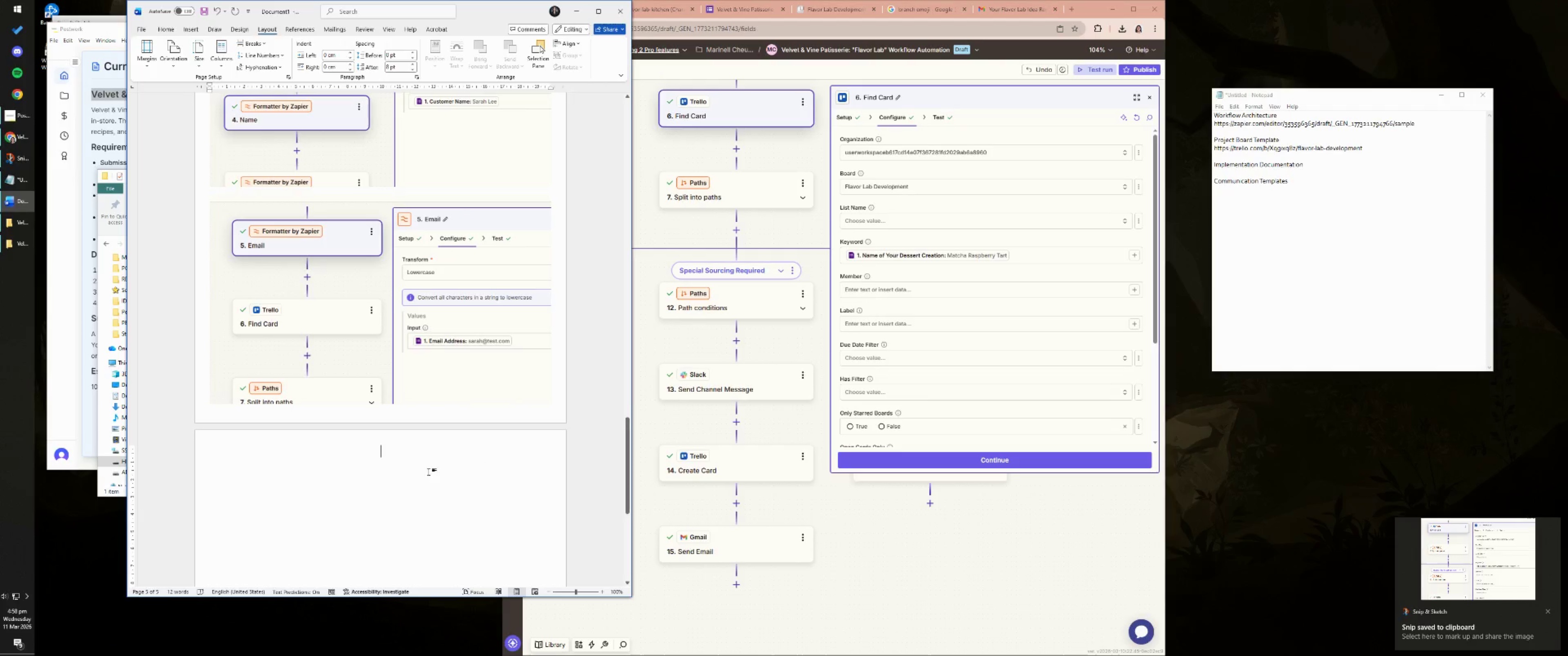 
key(Control+V)
 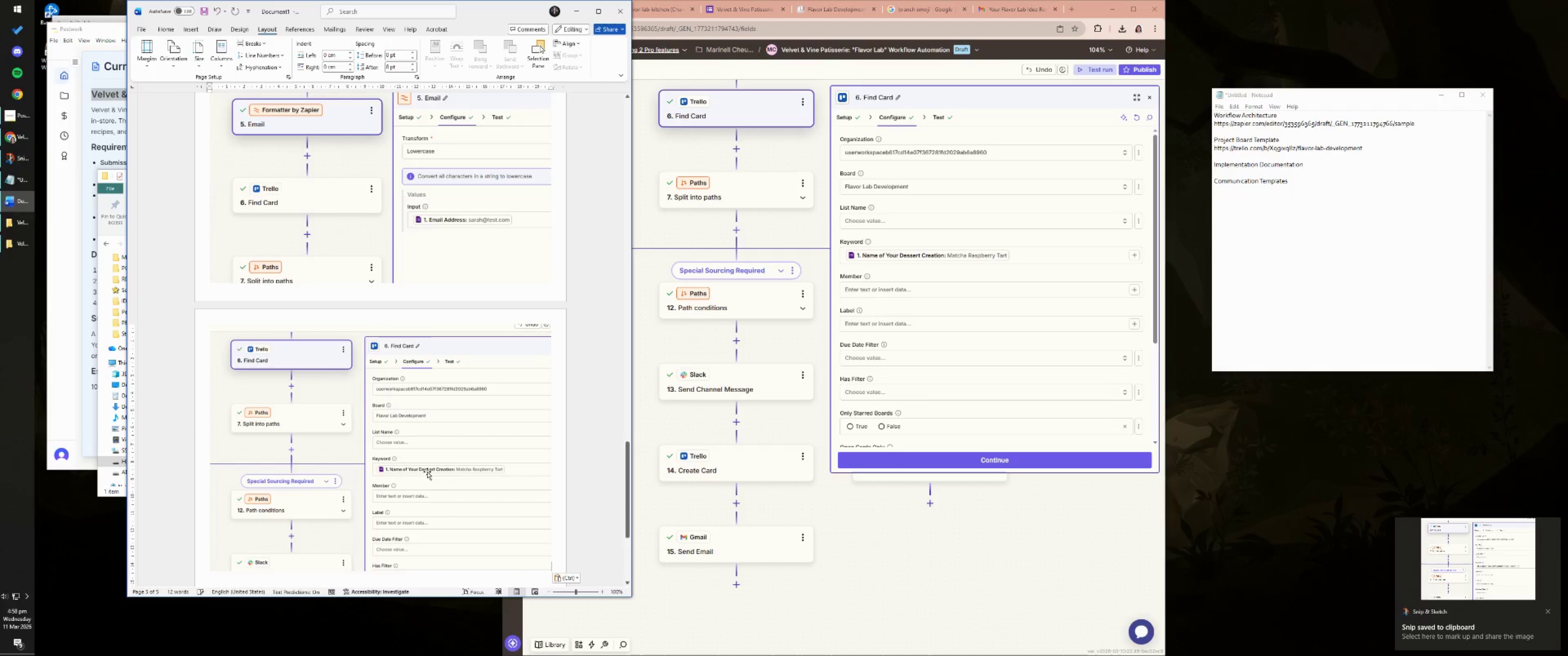 
key(NumpadEnter)
 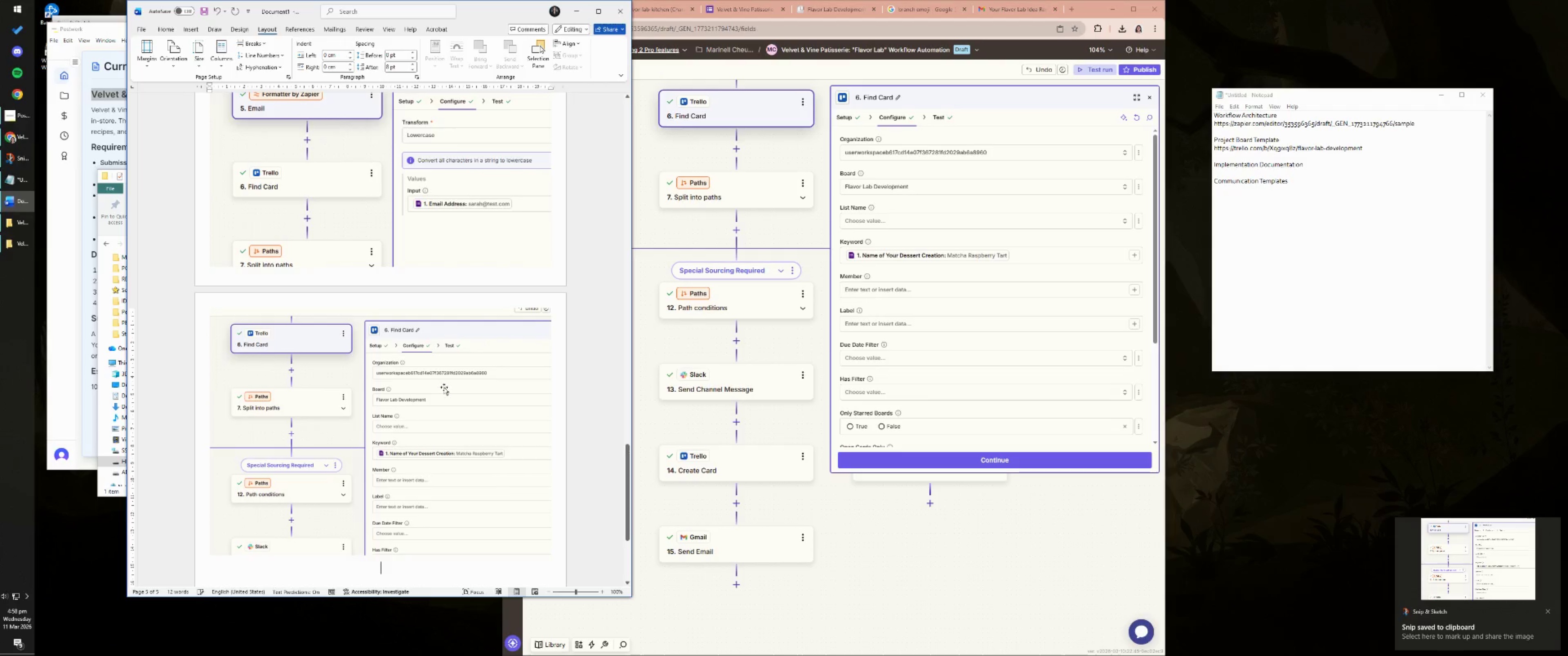 
left_click([779, 192])
 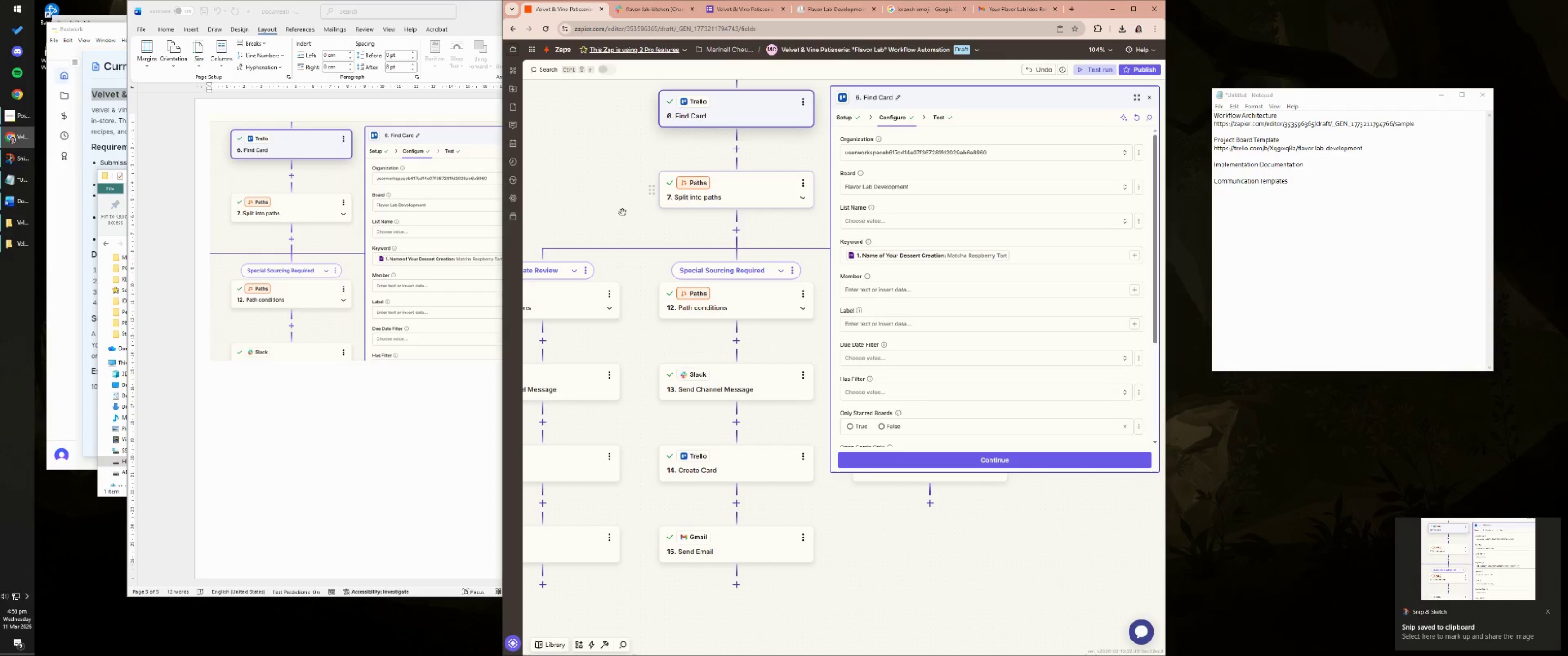 
scroll: coordinate [443, 331], scroll_direction: down, amount: 11.0
 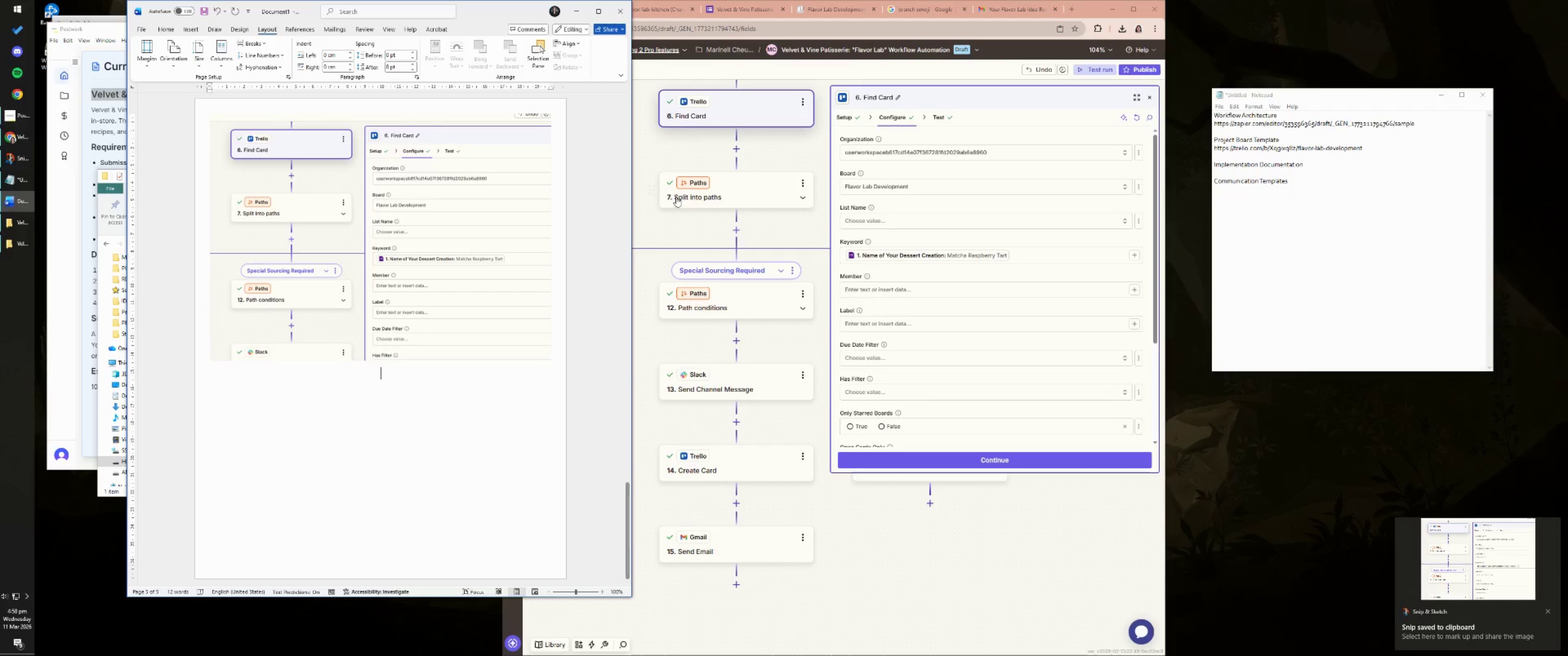 
left_click_drag(start_coordinate=[622, 202], to_coordinate=[557, 389])
 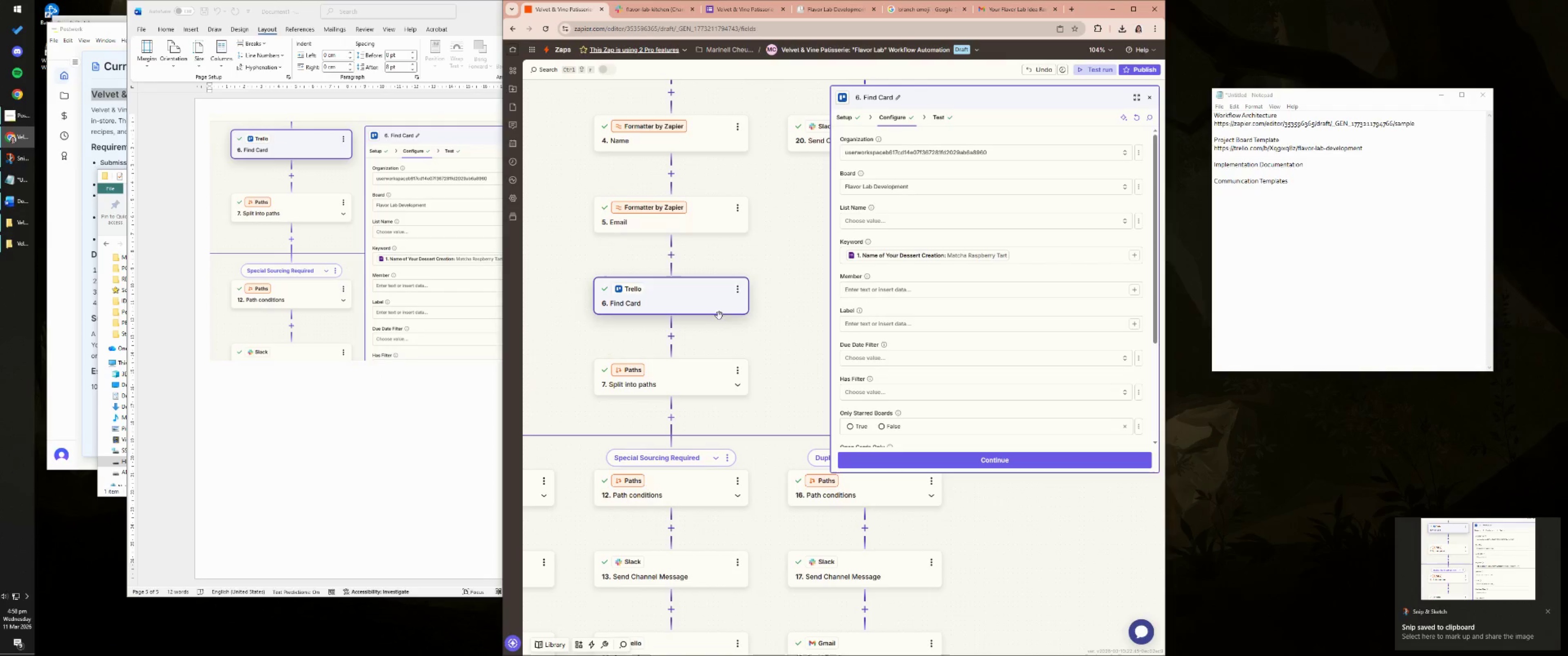 
left_click_drag(start_coordinate=[779, 257], to_coordinate=[642, 395])
 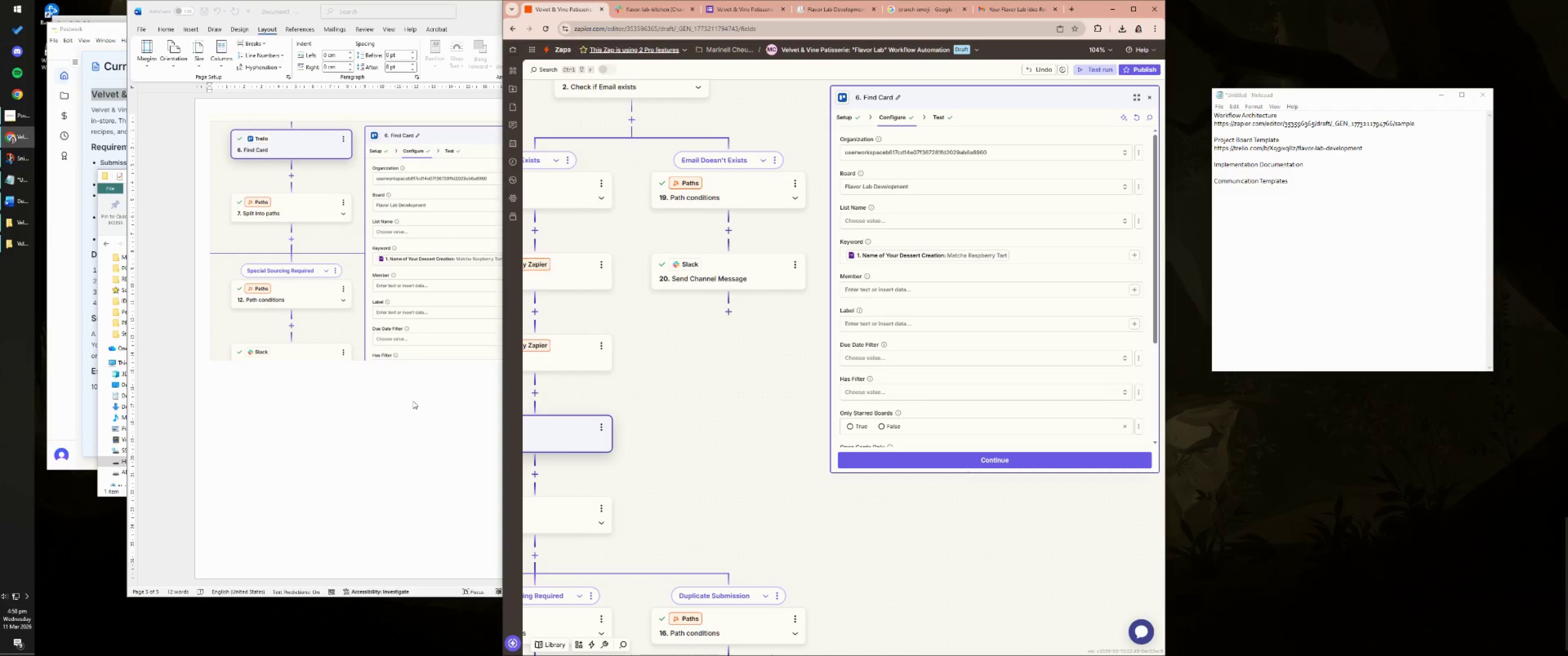 
left_click([371, 405])
 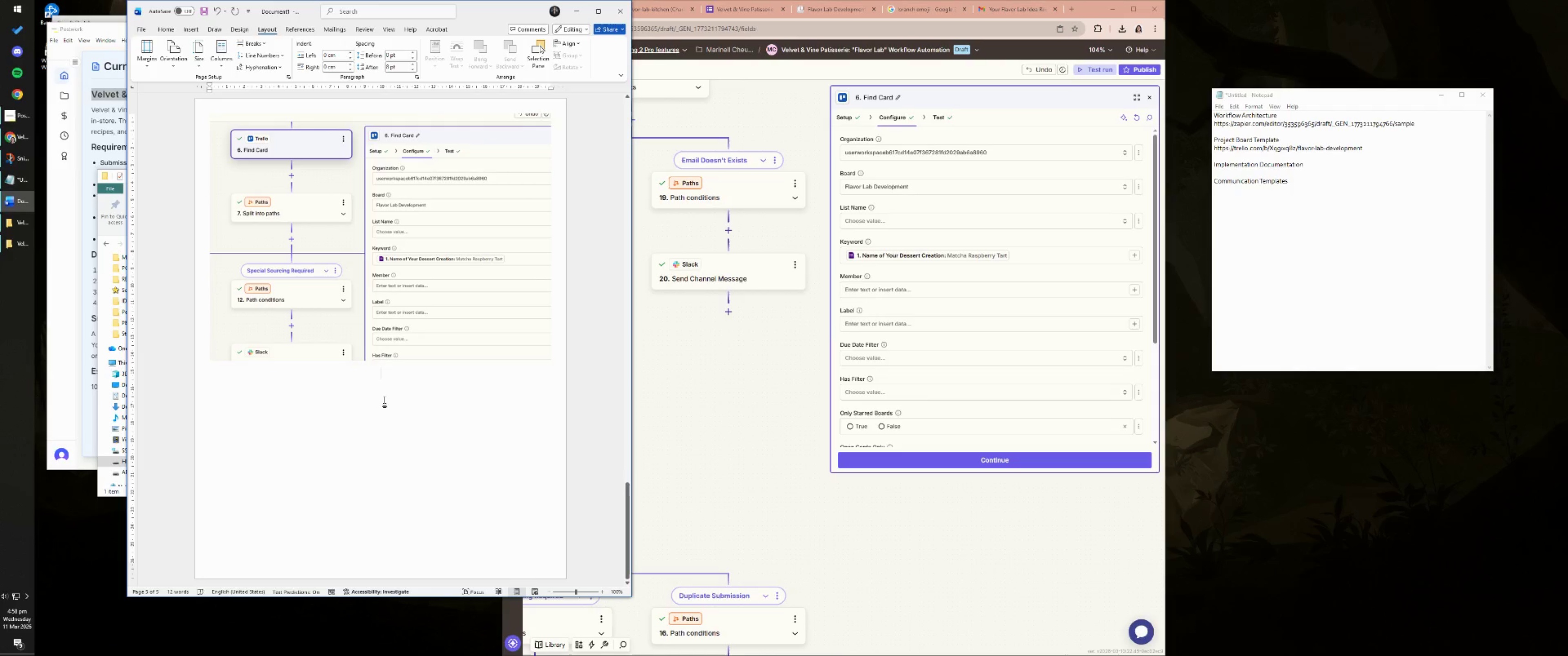 
key(Control+ControlRight)
 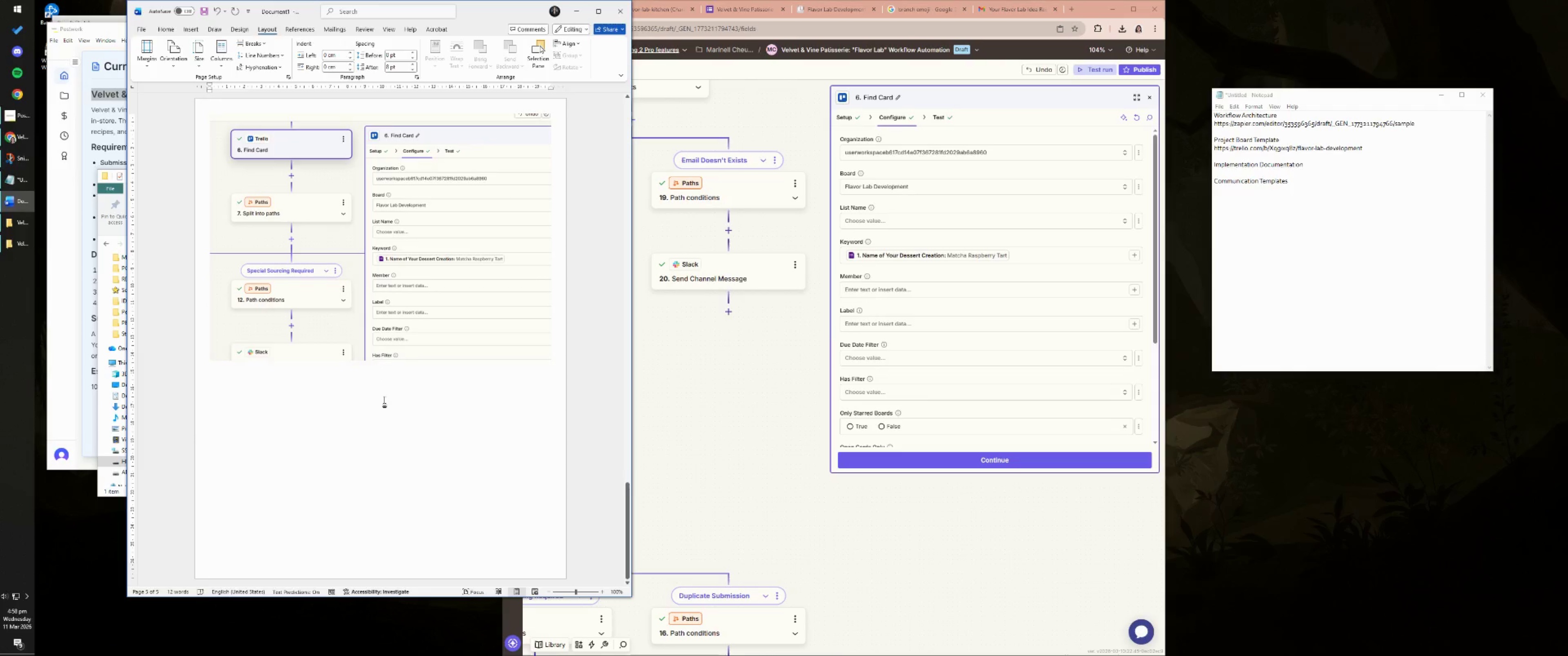 
key(Control+Enter)
 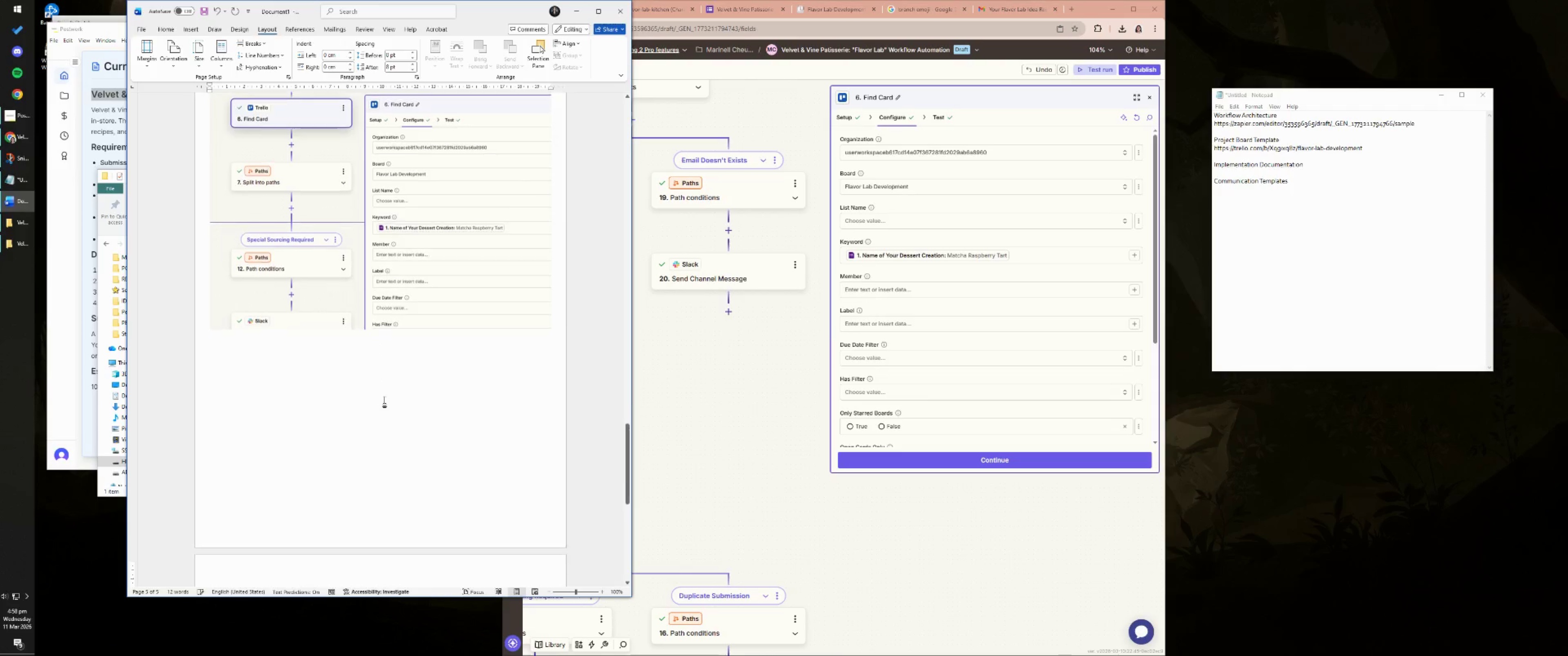 
type(EMAIL FO)
key(Backspace)
key(Backspace)
type(DOESN'T ES)
key(Backspace)
type(XISTS PATH)
 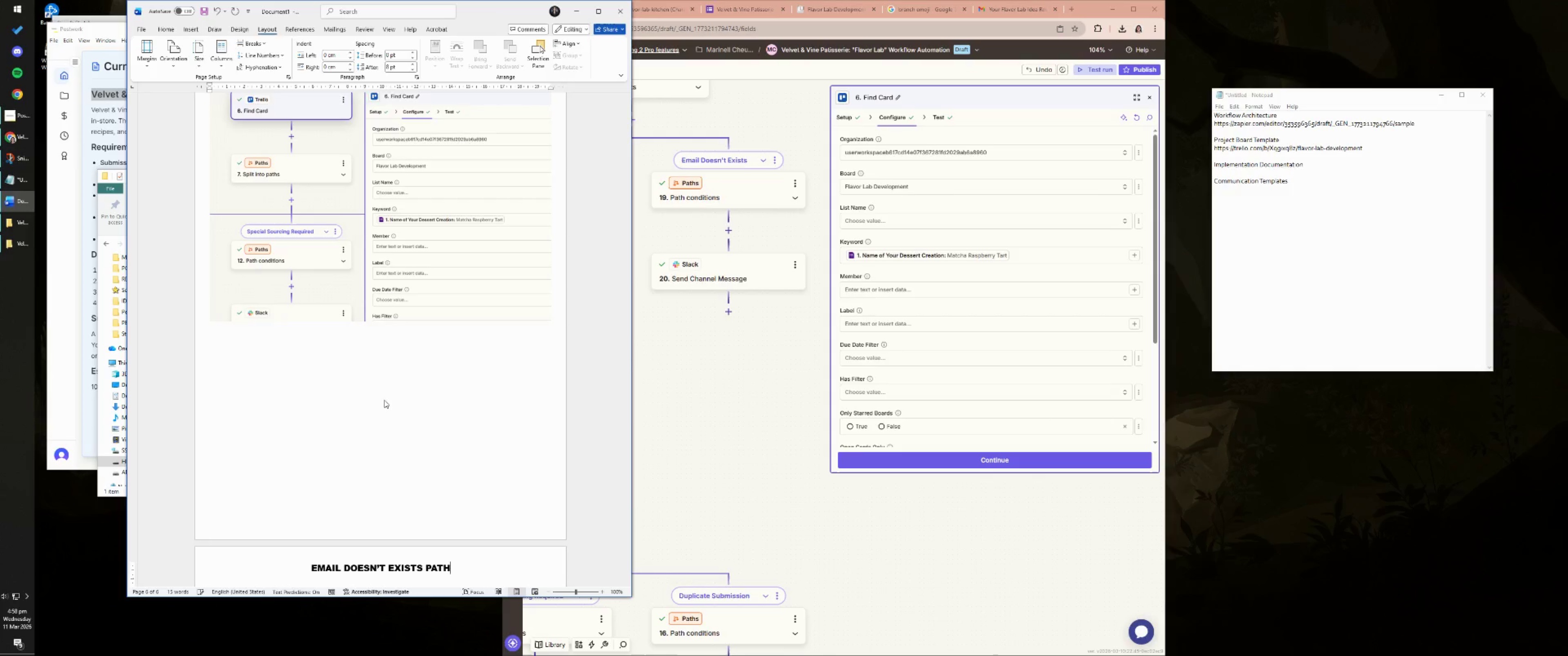 
key(Enter)
 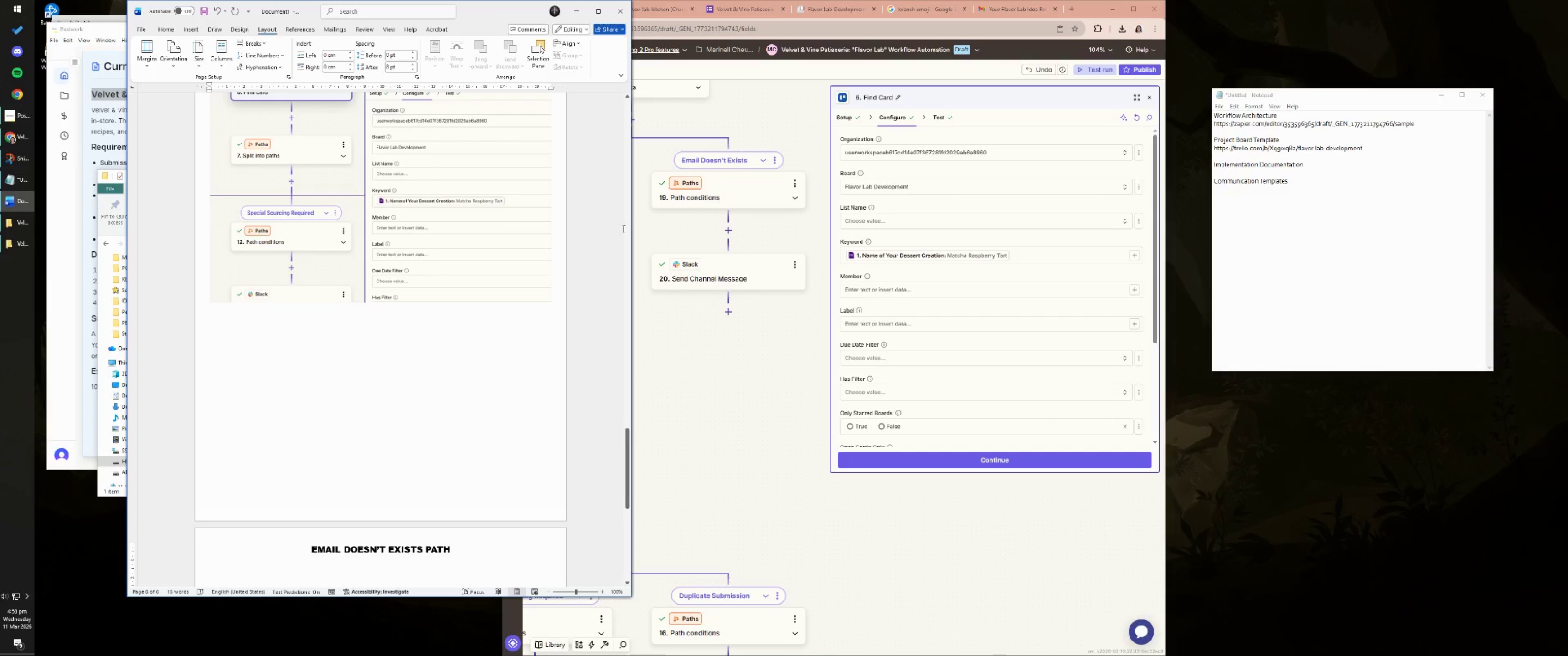 
left_click([741, 267])